 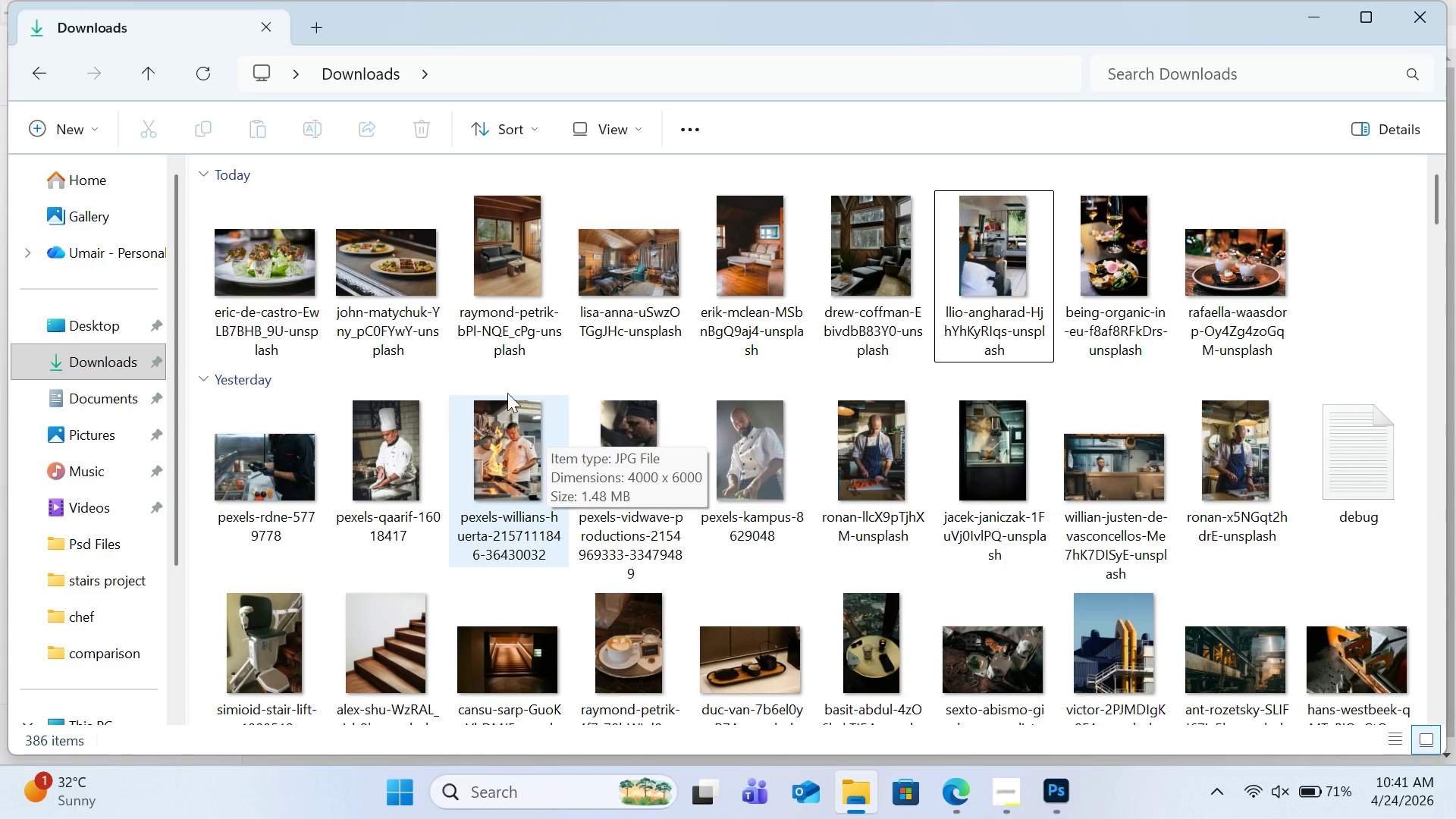 
hold_key(key=ControlLeft, duration=4.06)
left_click([415, 269])
 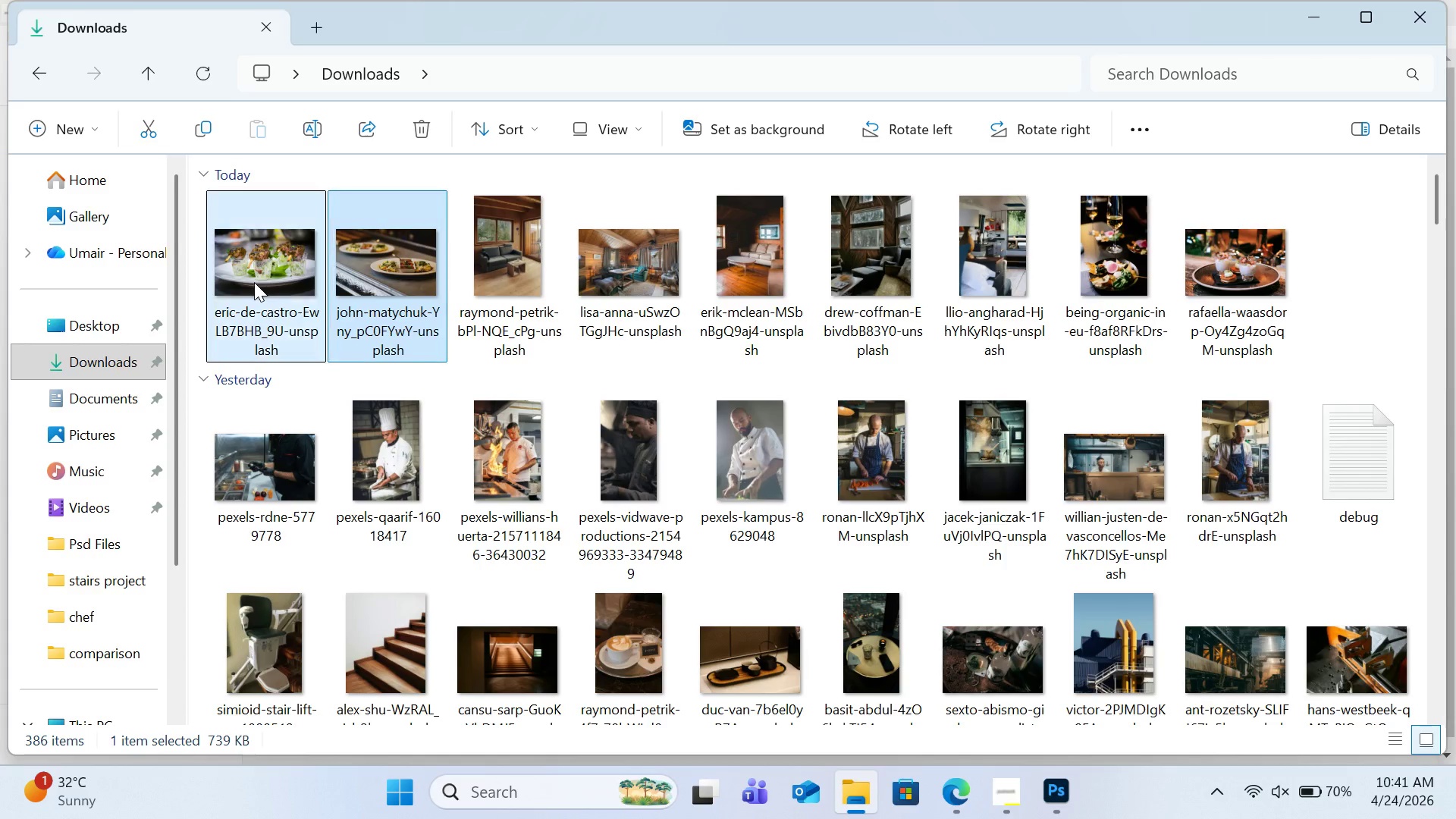 
left_click([254, 282])
 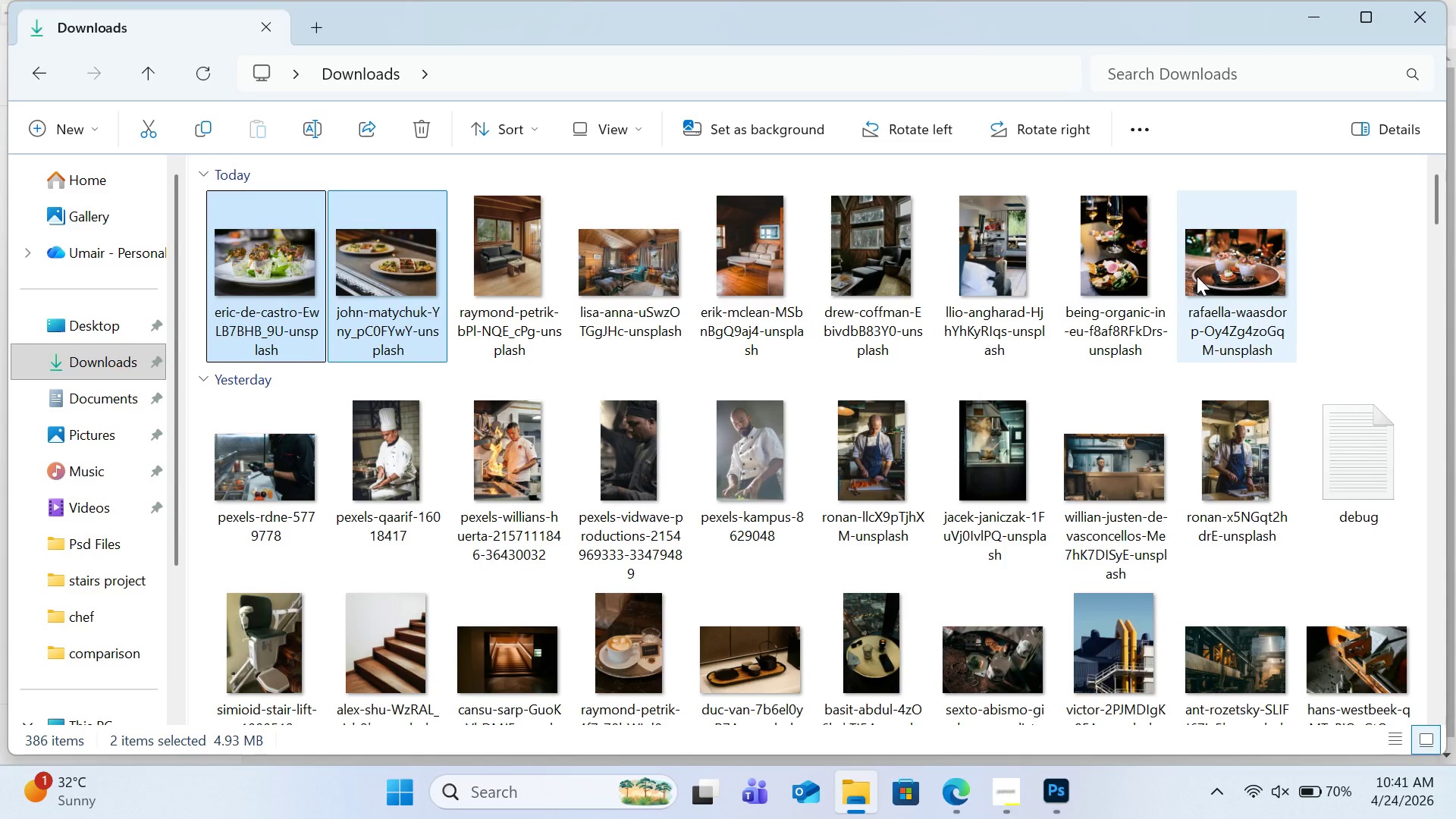 
left_click([1197, 276])
 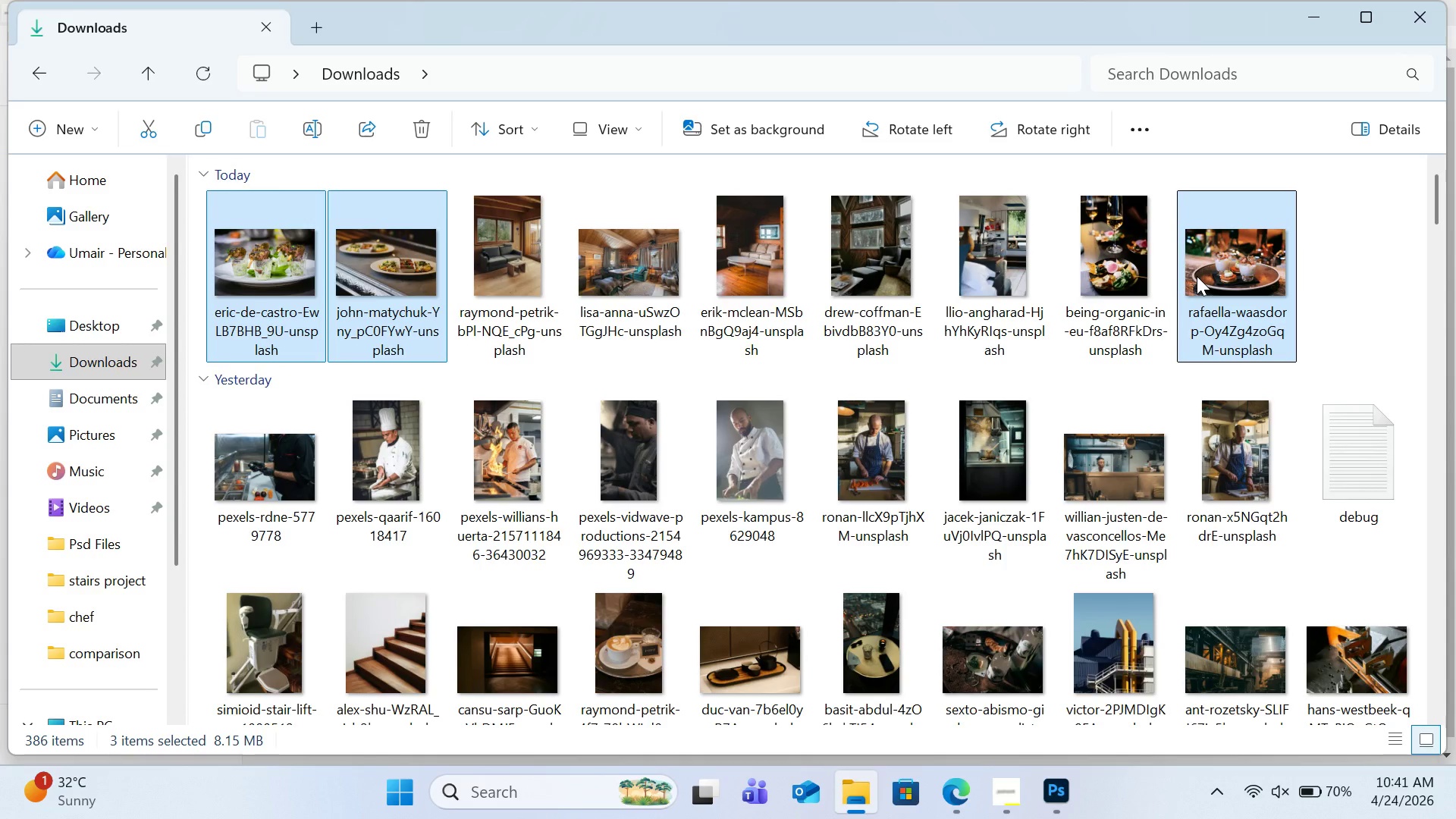 
hold_key(key=ControlLeft, duration=2.25)
 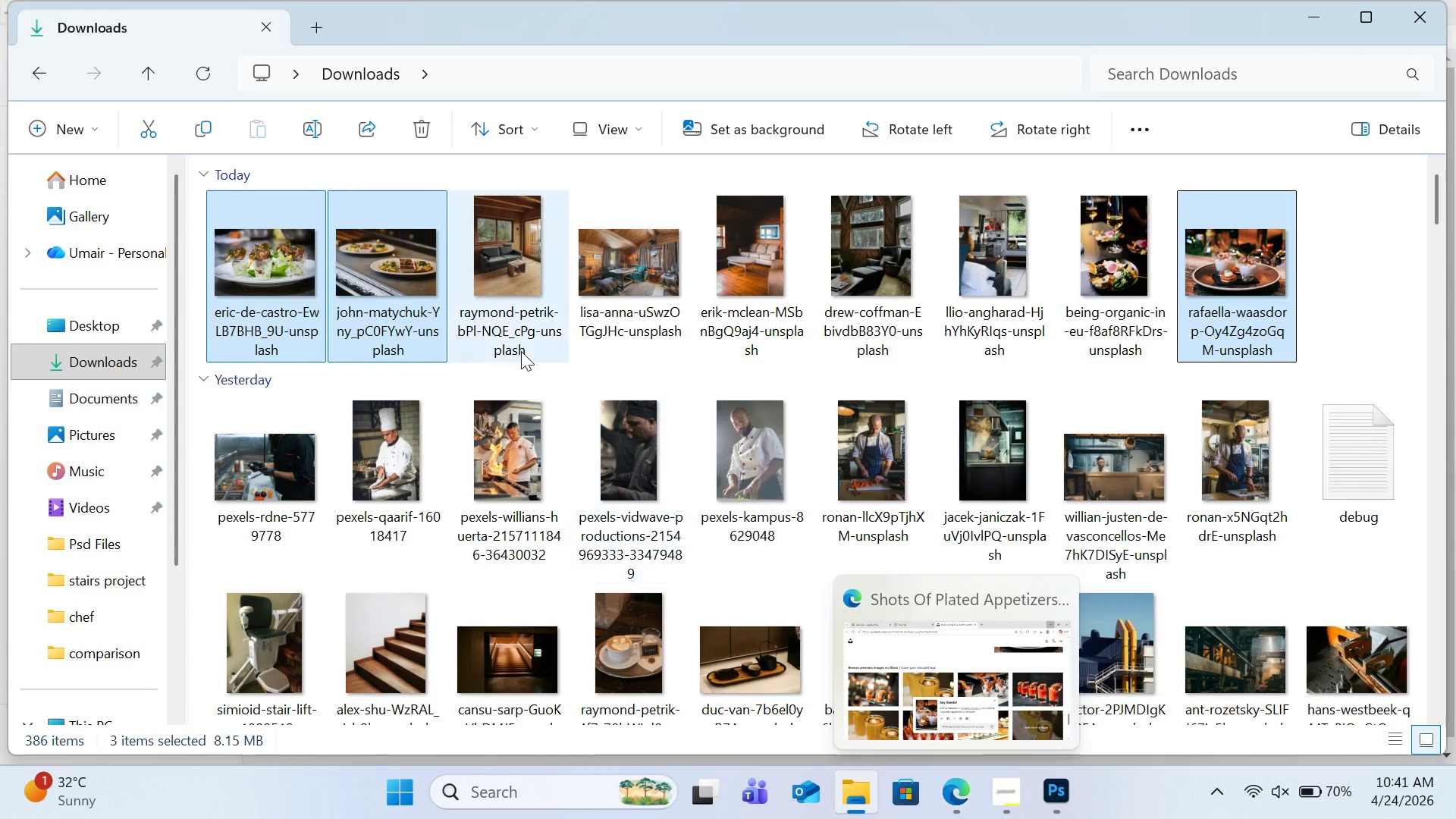 
left_click([440, 300])
 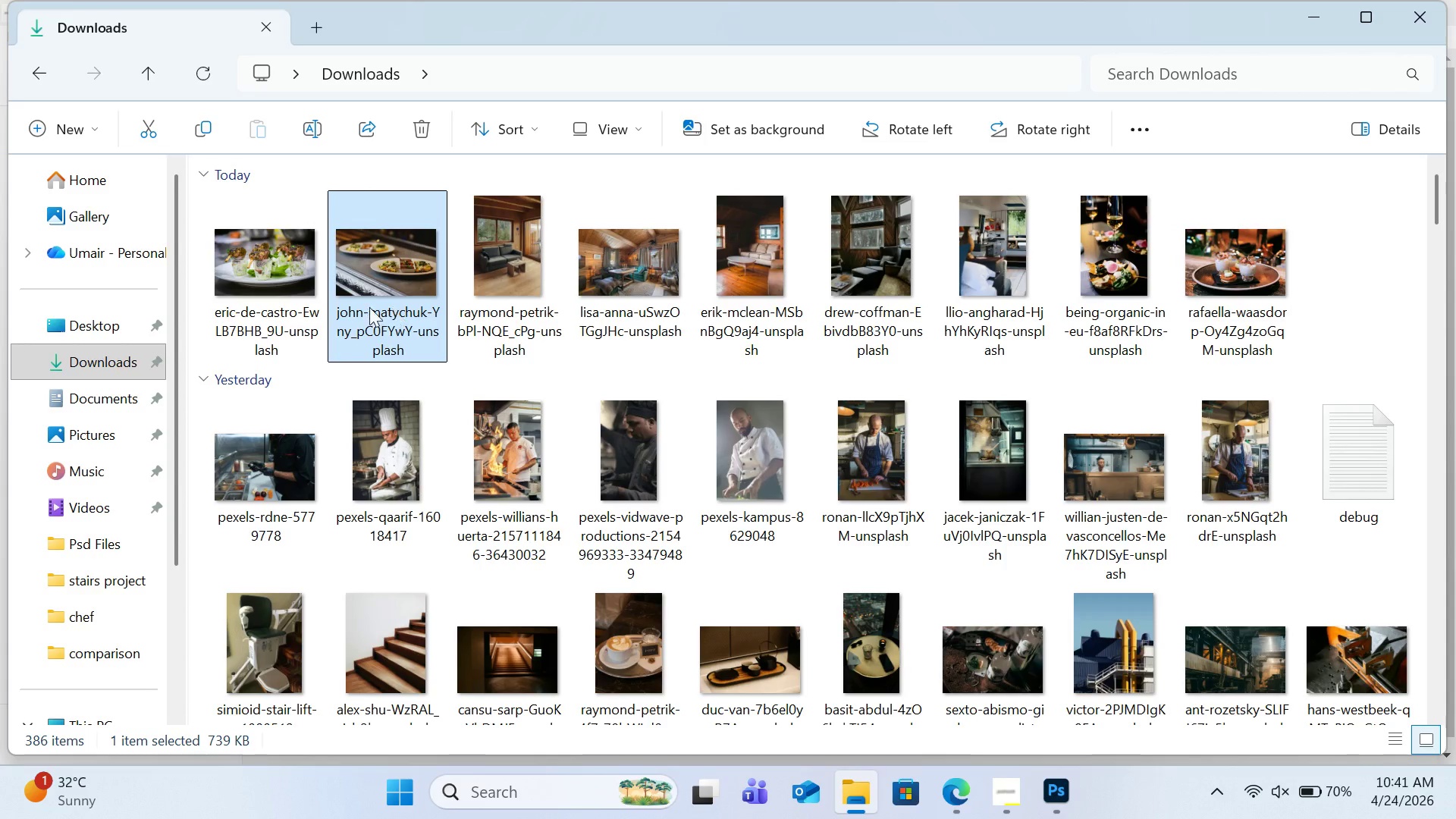 
left_click([310, 305])
 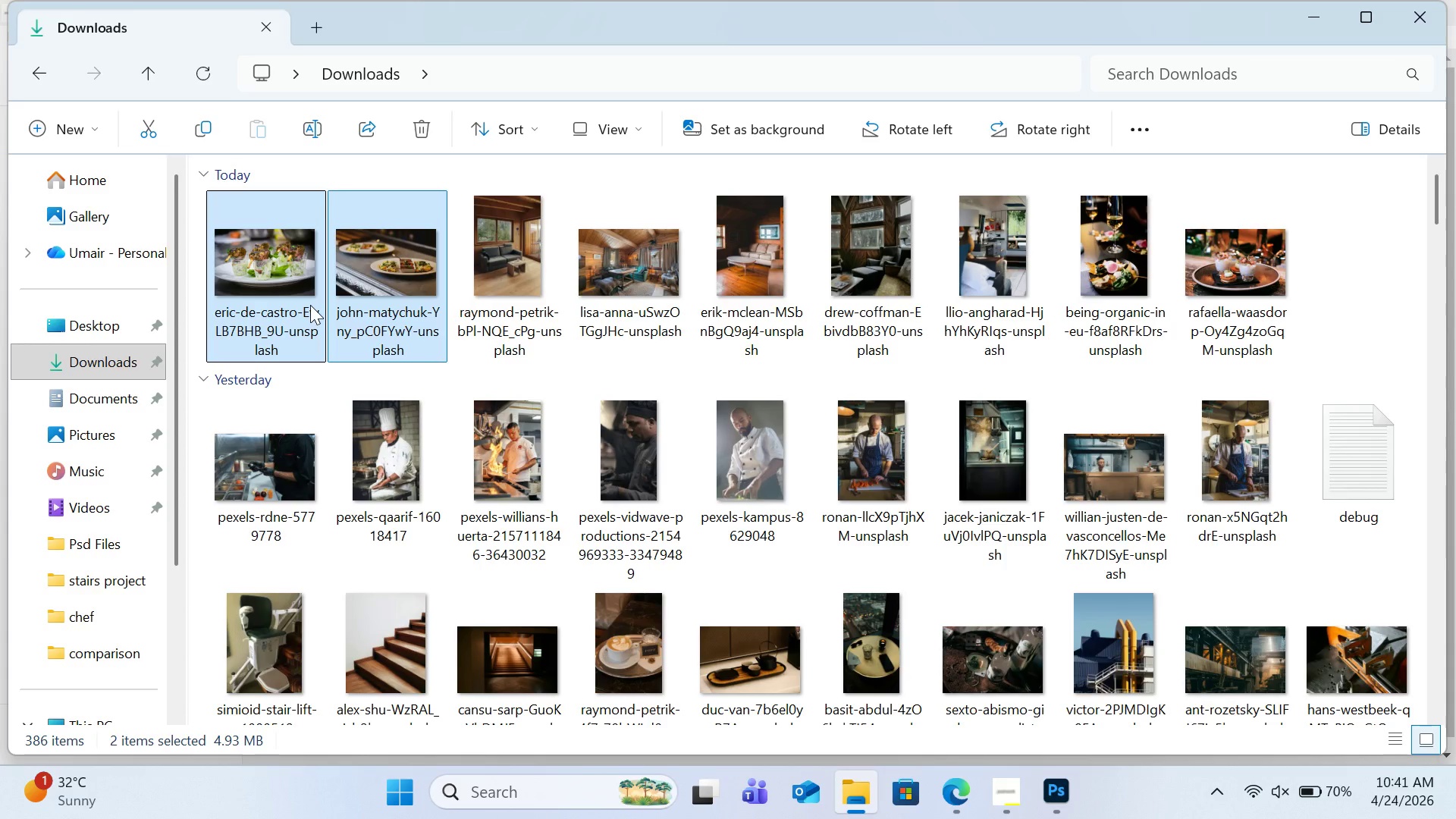 
key(Control+C)
 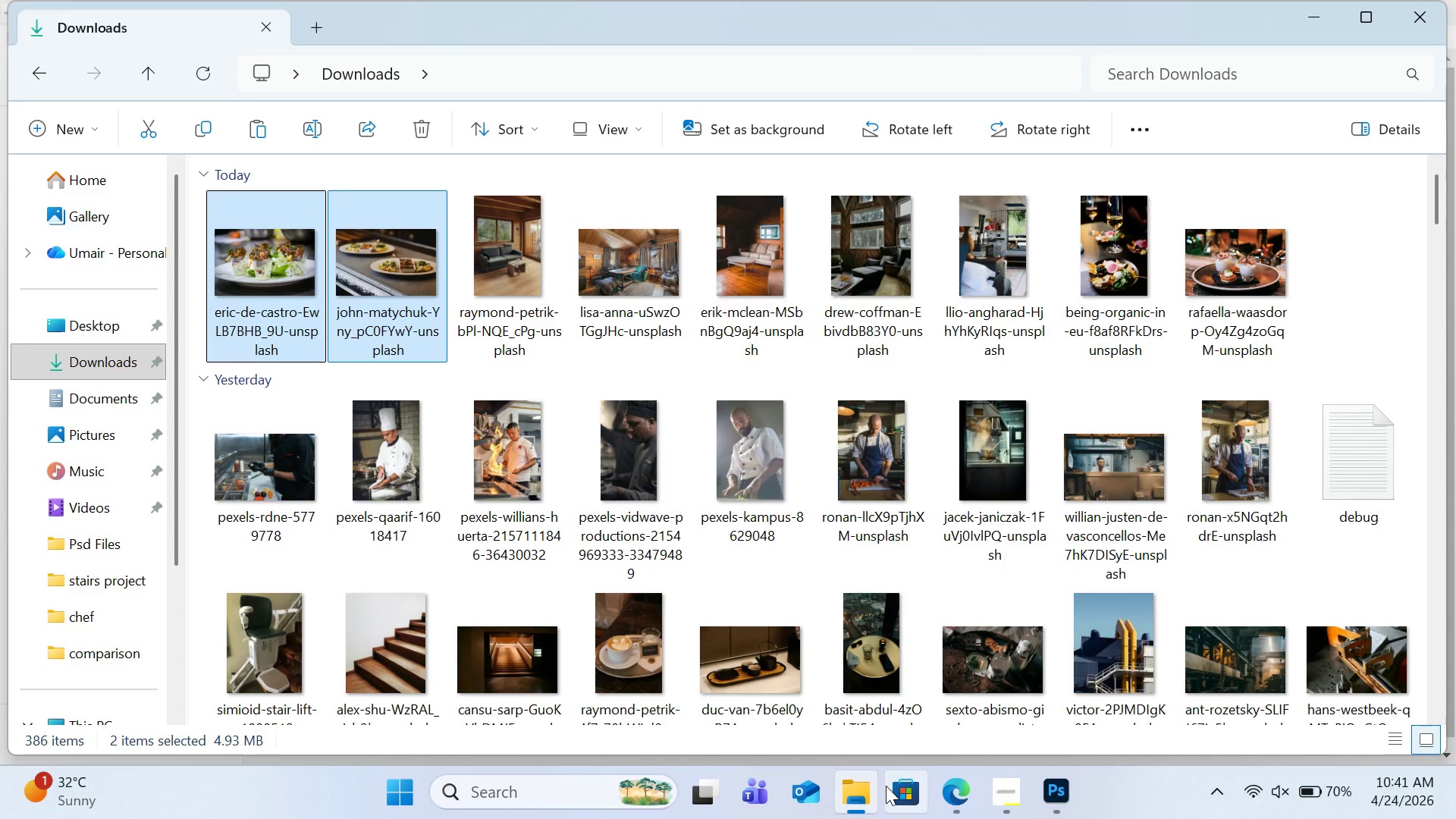 
left_click([867, 789])